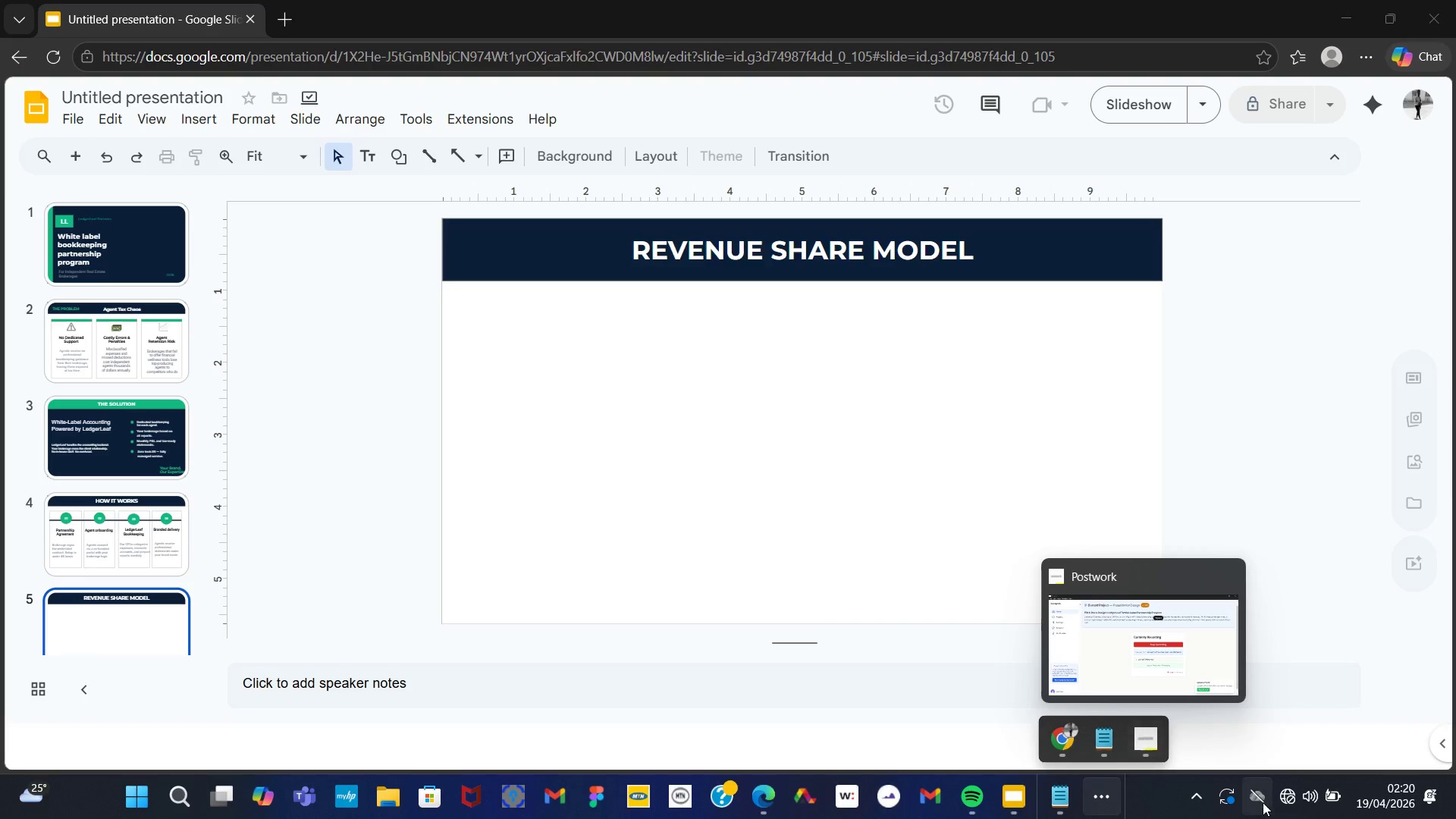 
left_click([1307, 794])
 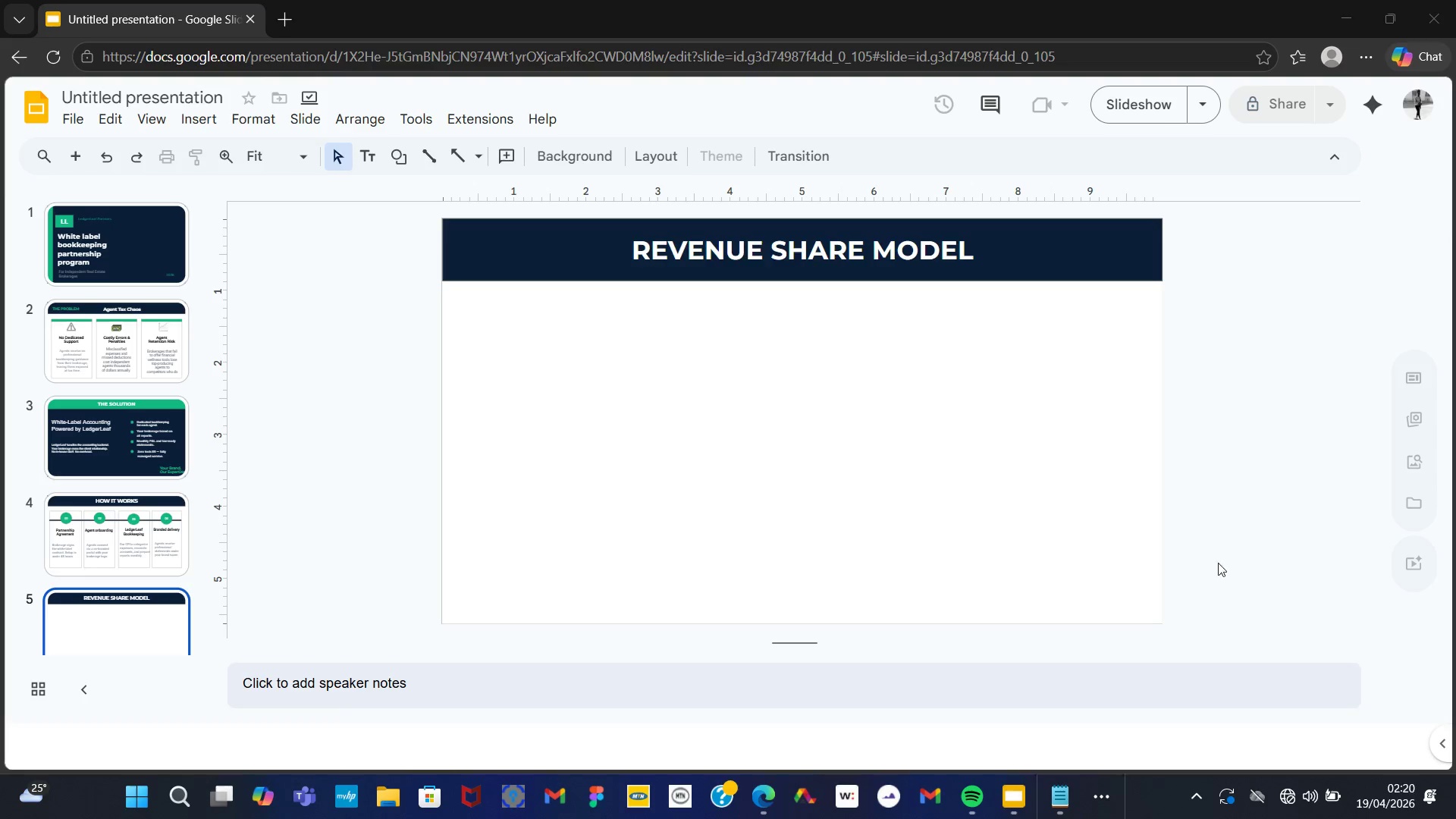 
left_click([1206, 529])
 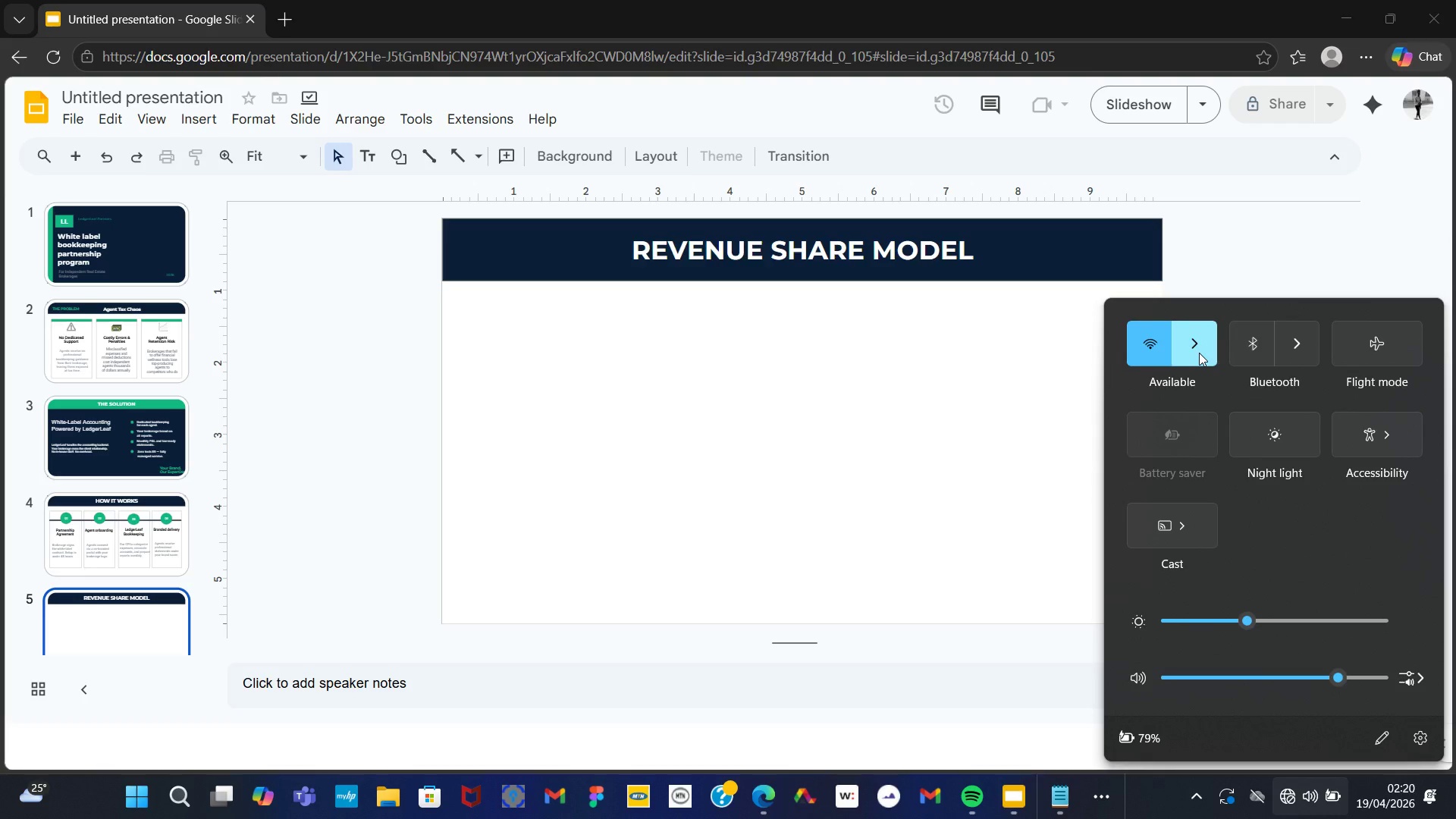 
left_click([1199, 353])
 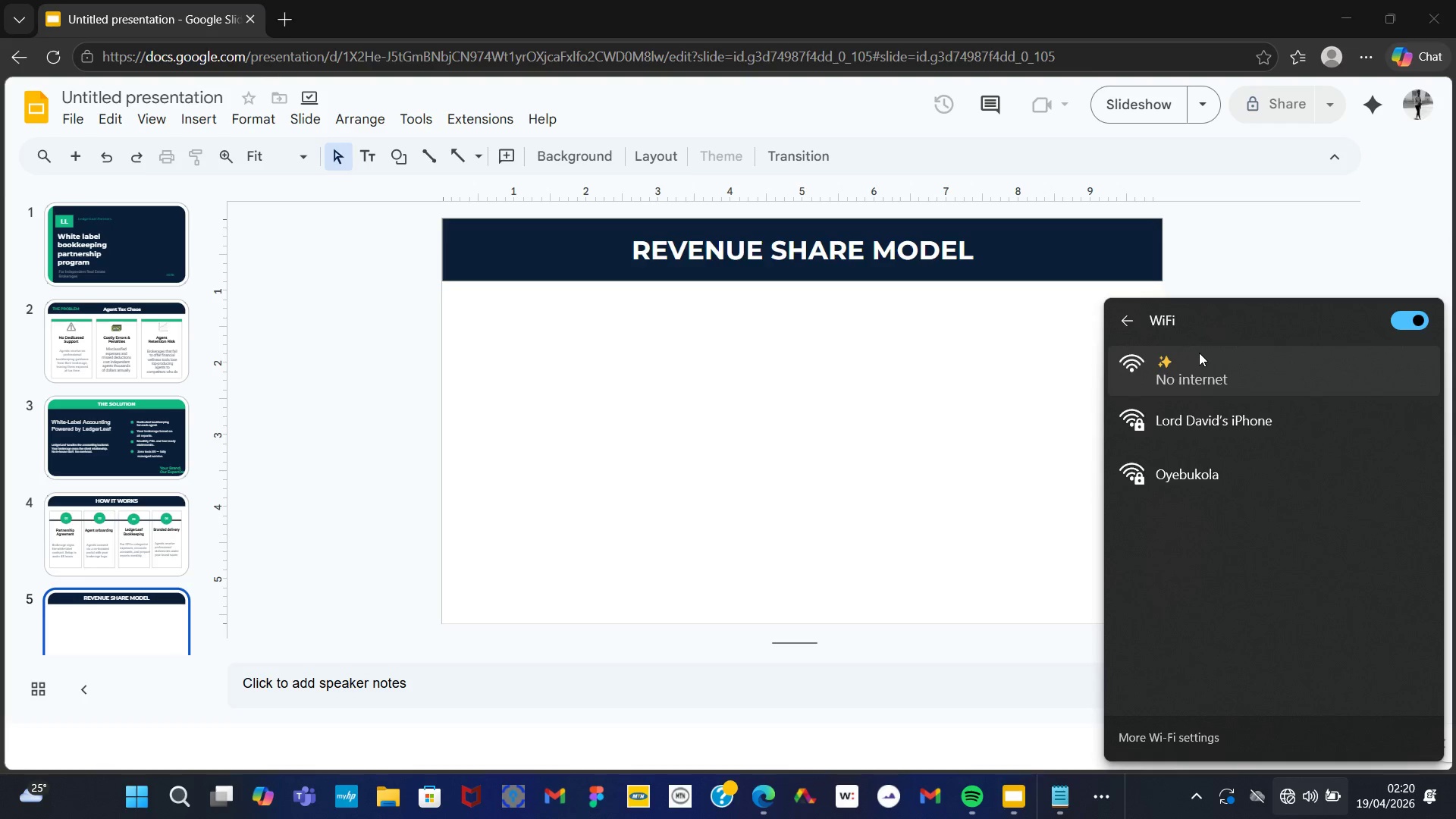 
wait(7.69)
 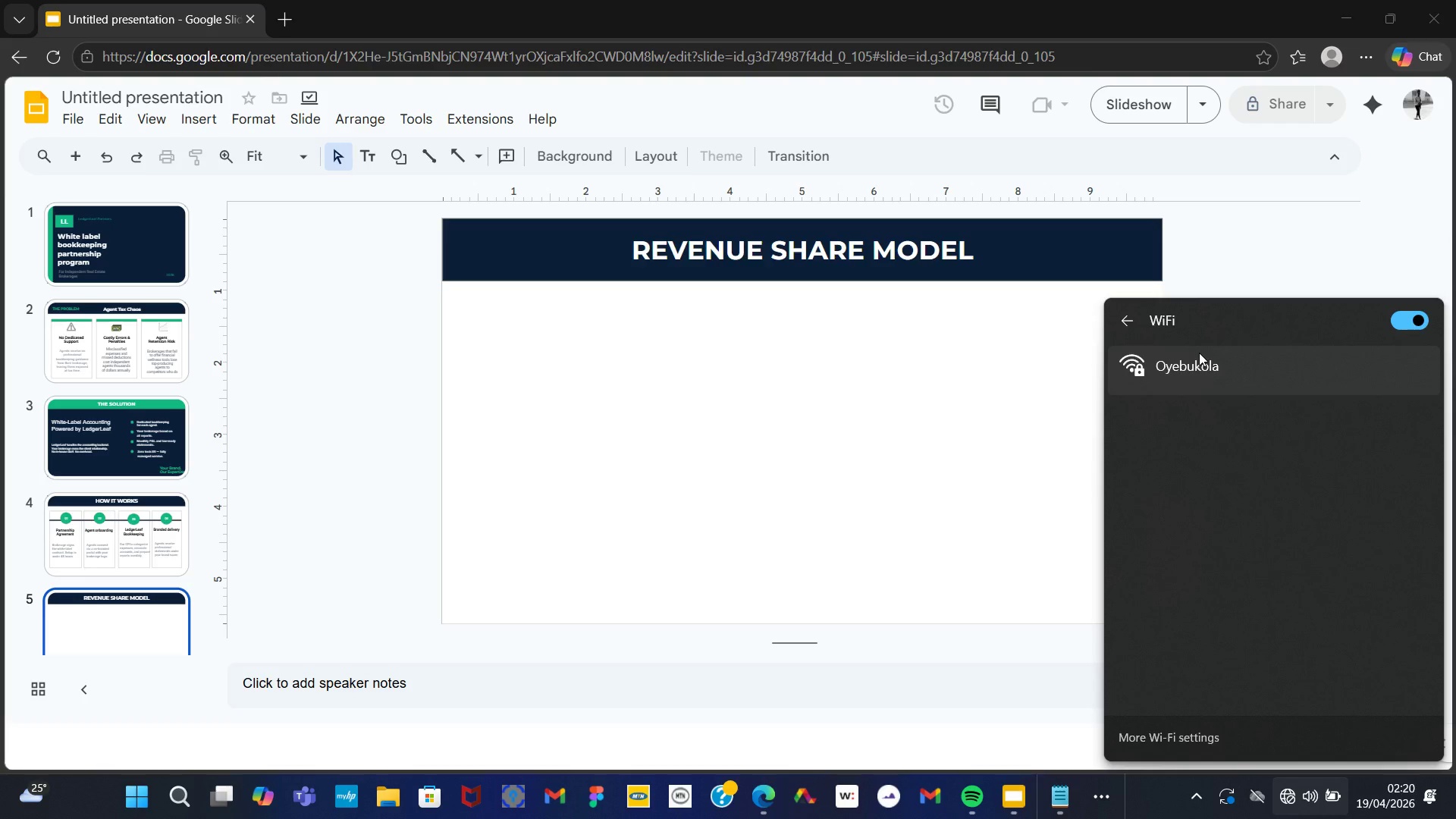 
left_click([1224, 379])
 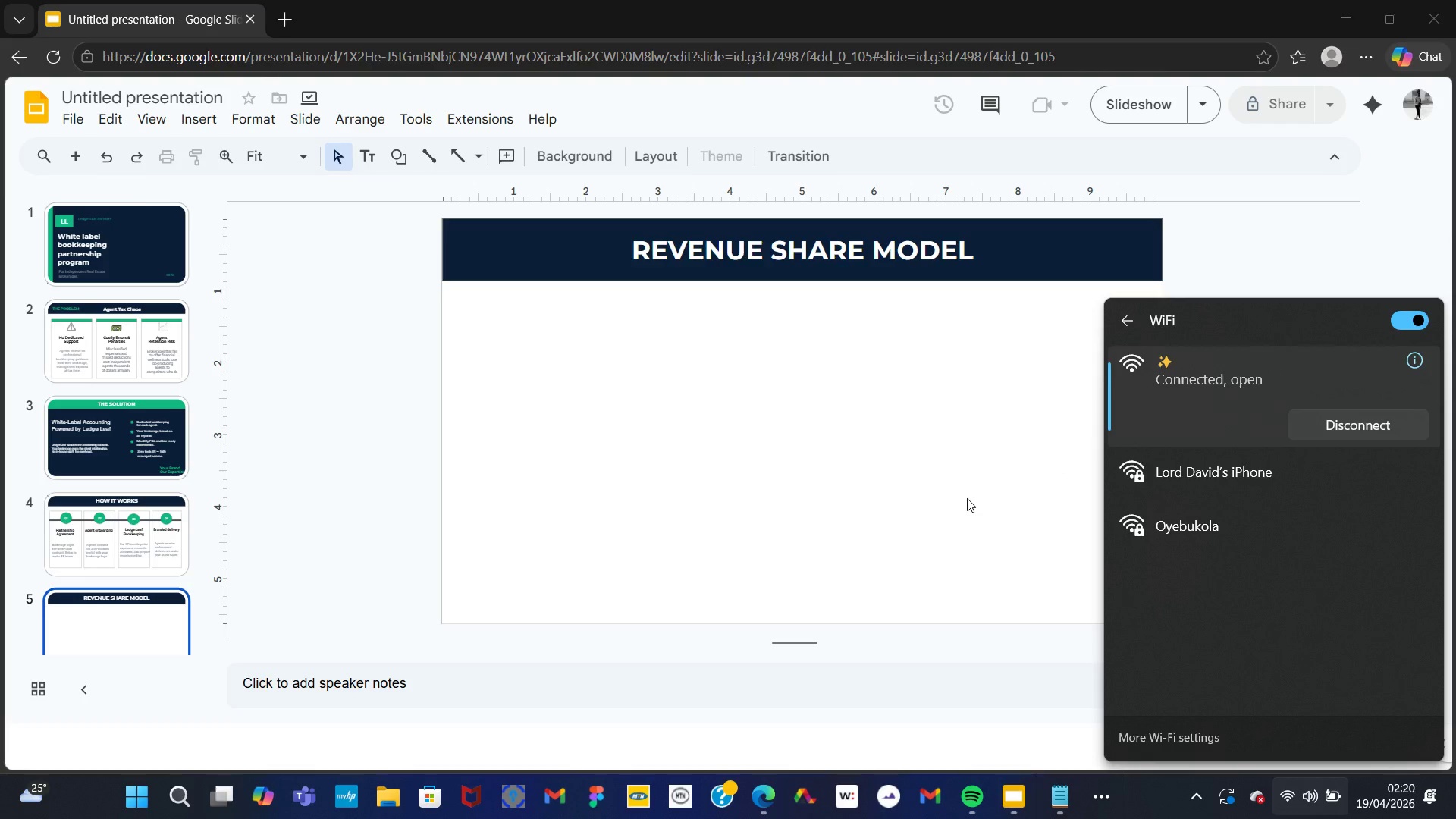 
left_click([967, 498])
 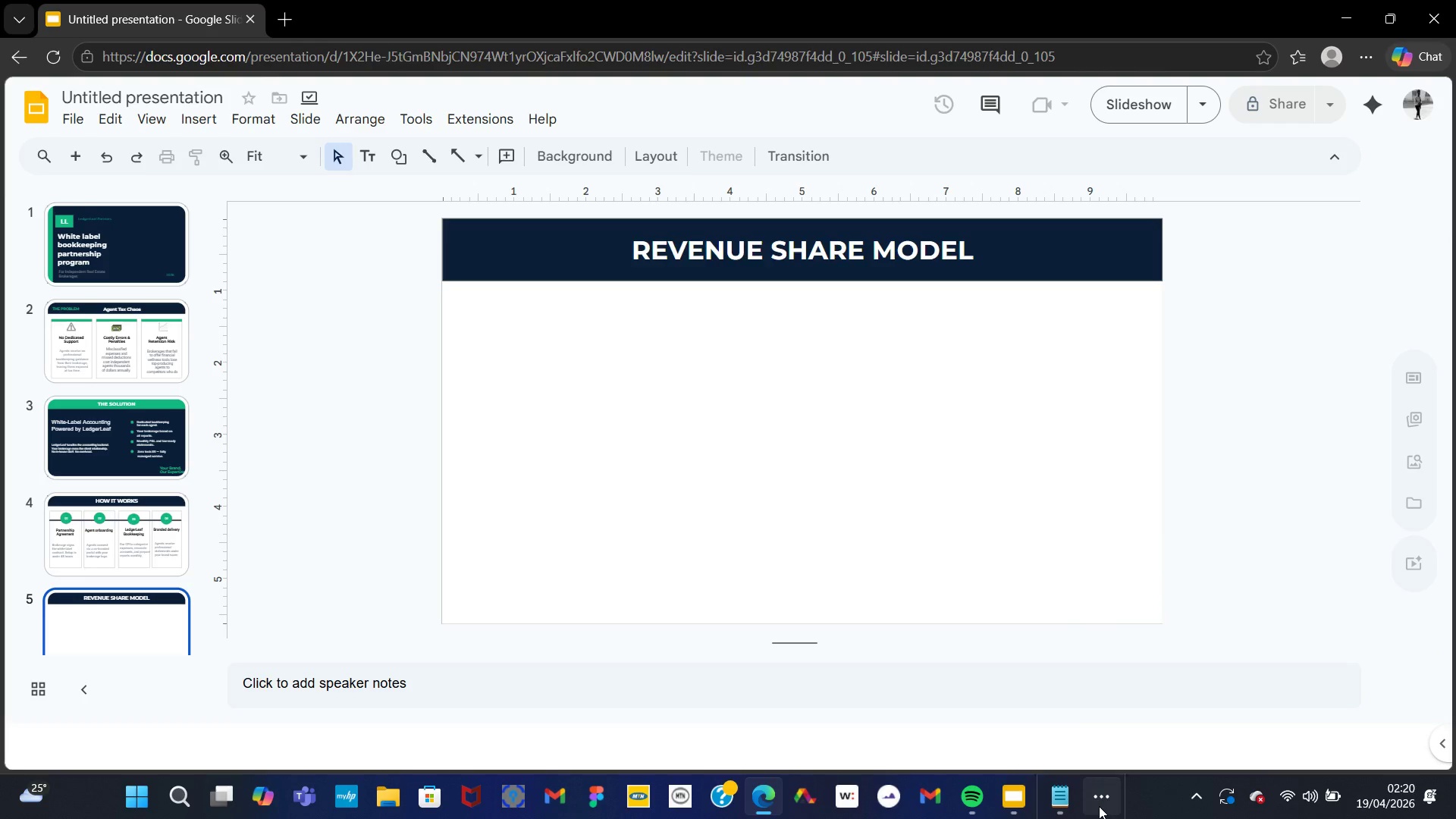 
left_click([1099, 805])
 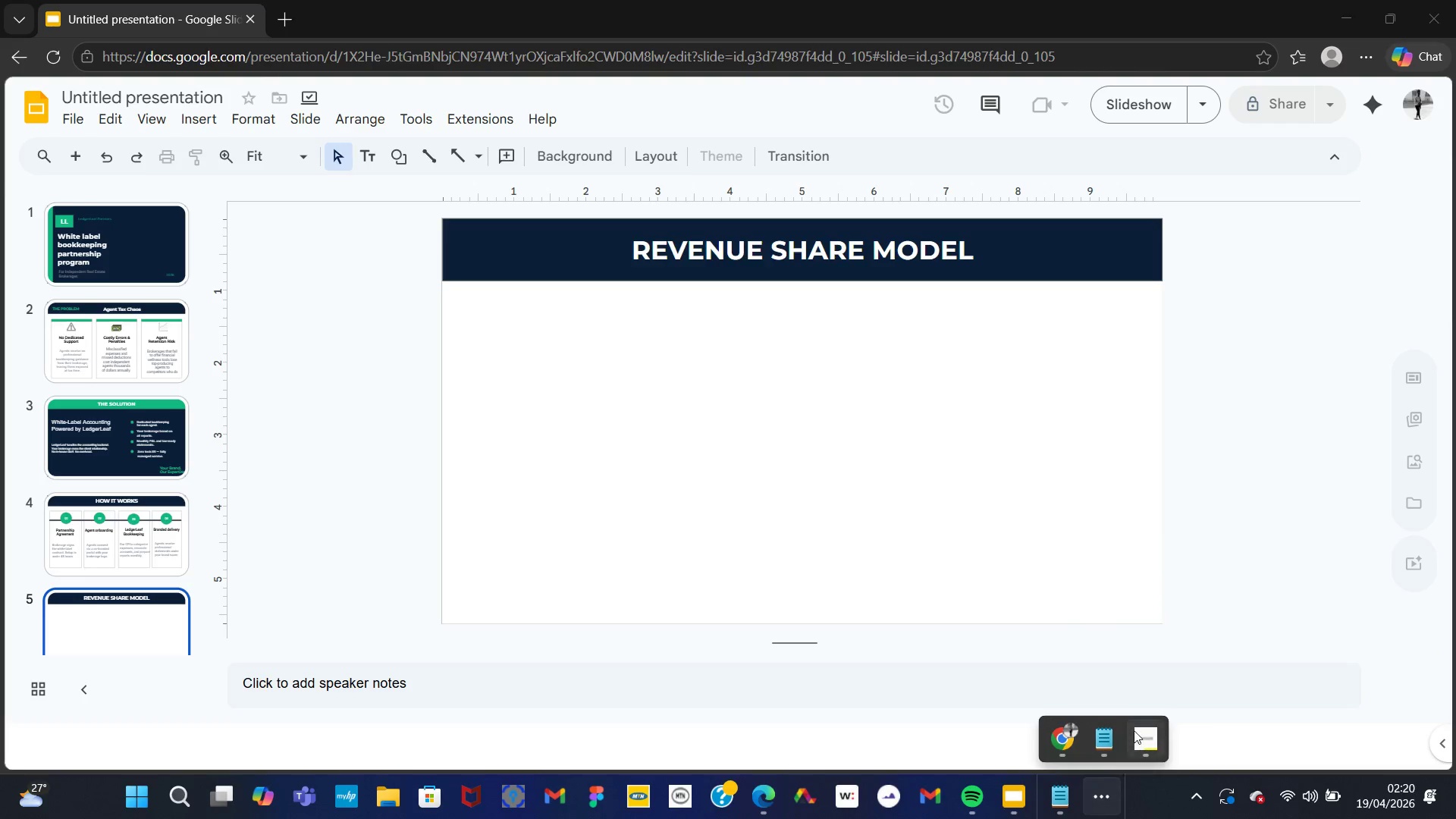 
left_click([1135, 728])